 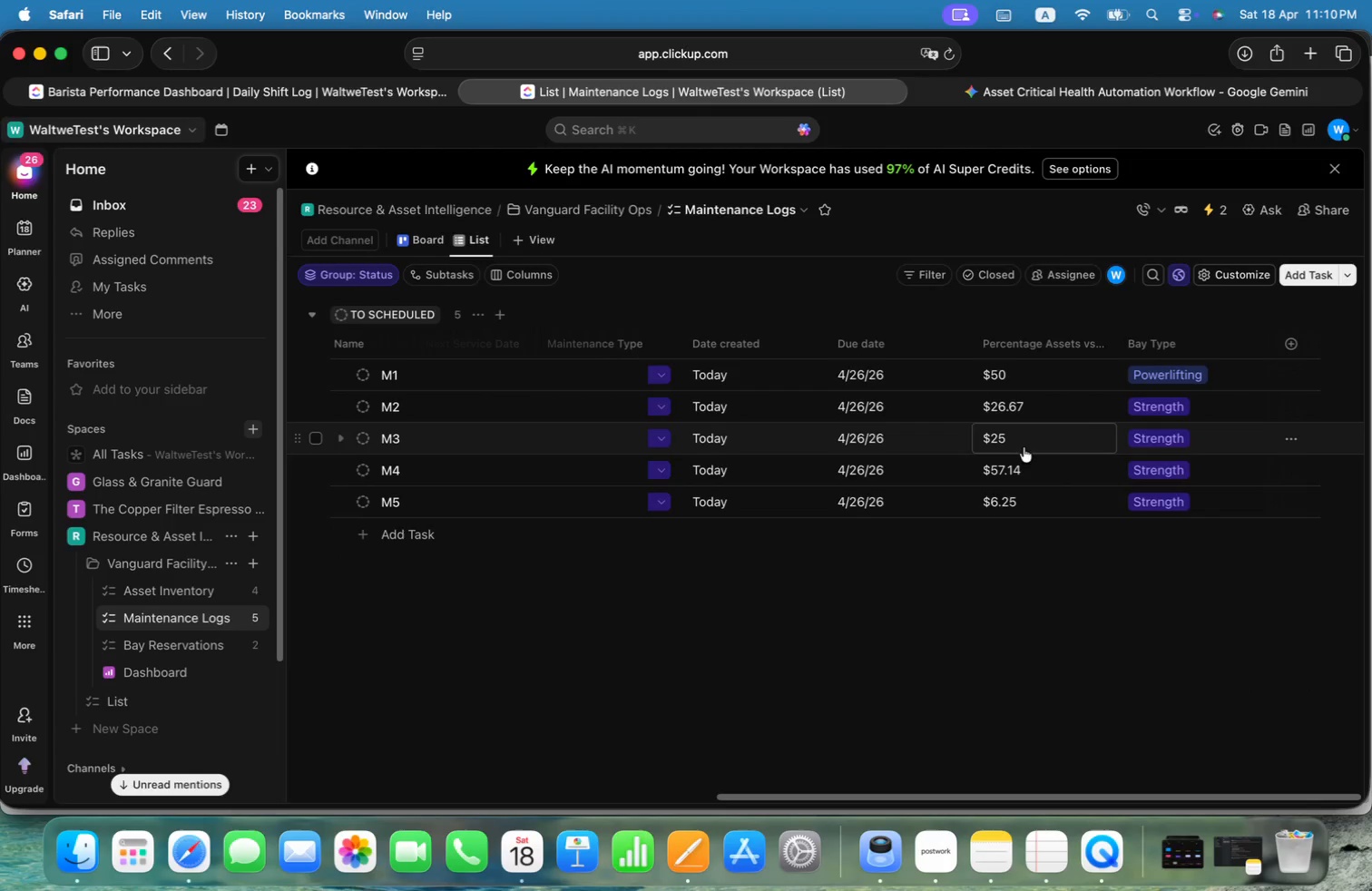 
left_click([169, 587])
 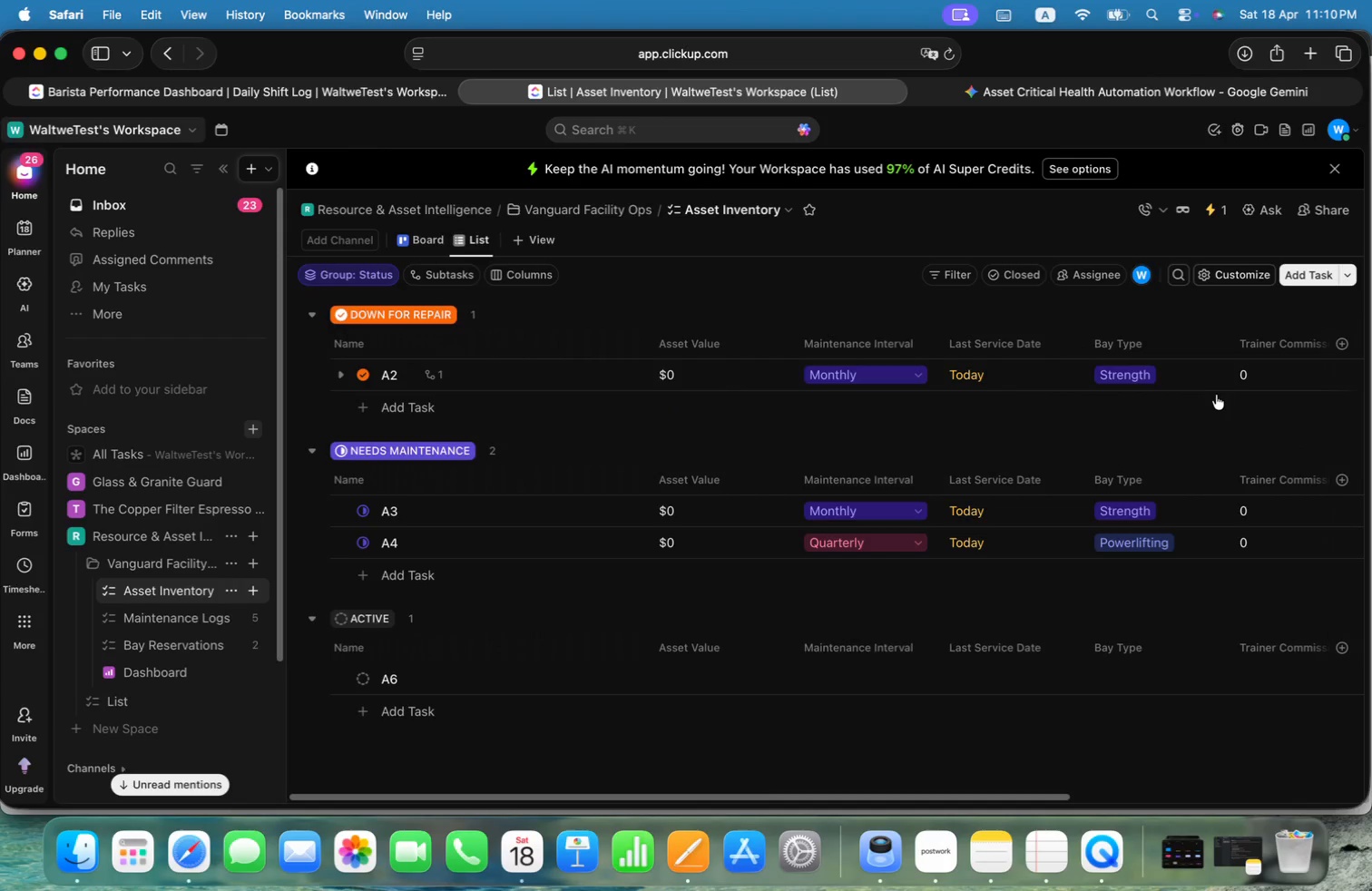 
left_click([1343, 344])
 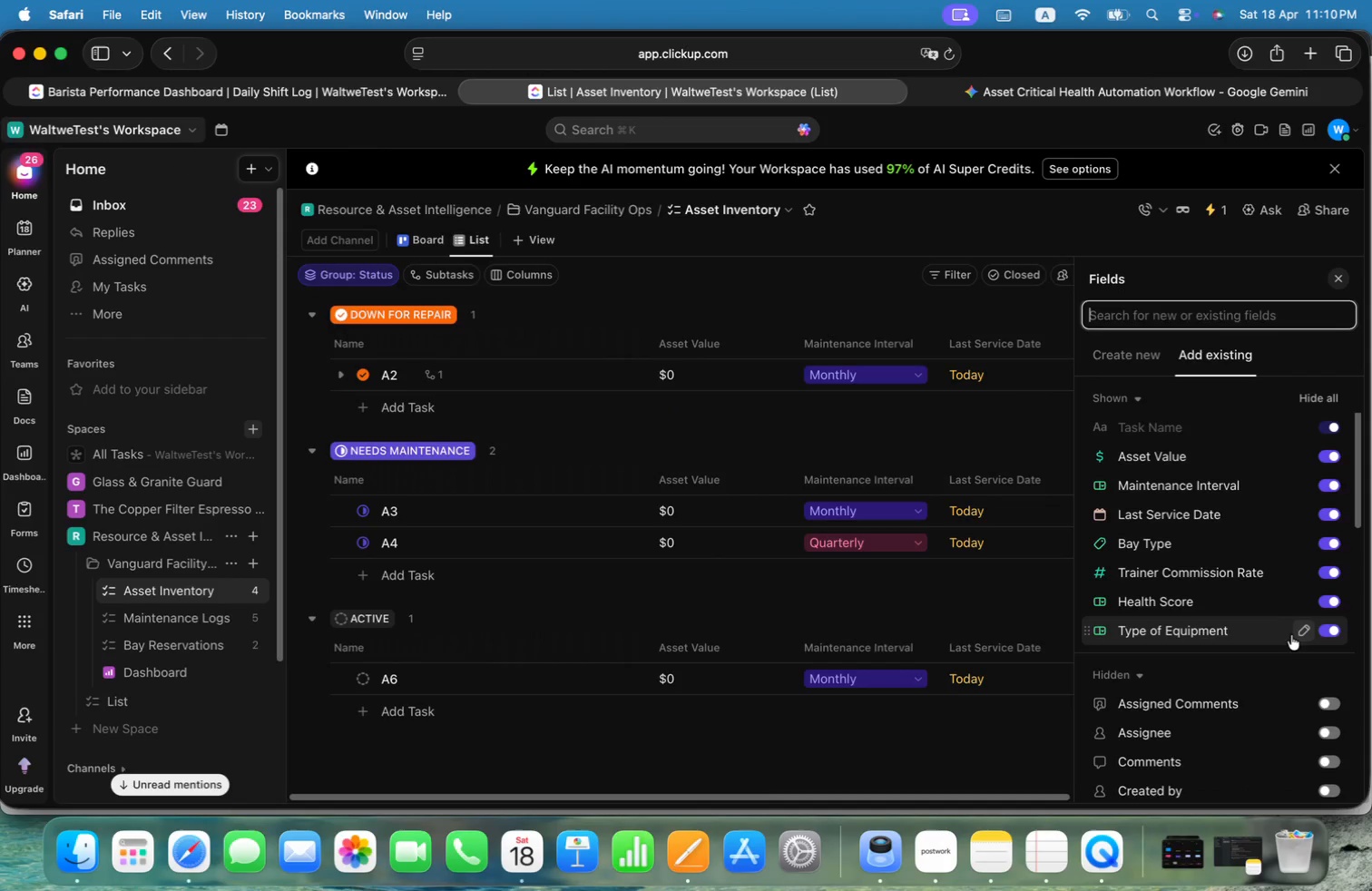 
left_click([1340, 631])
 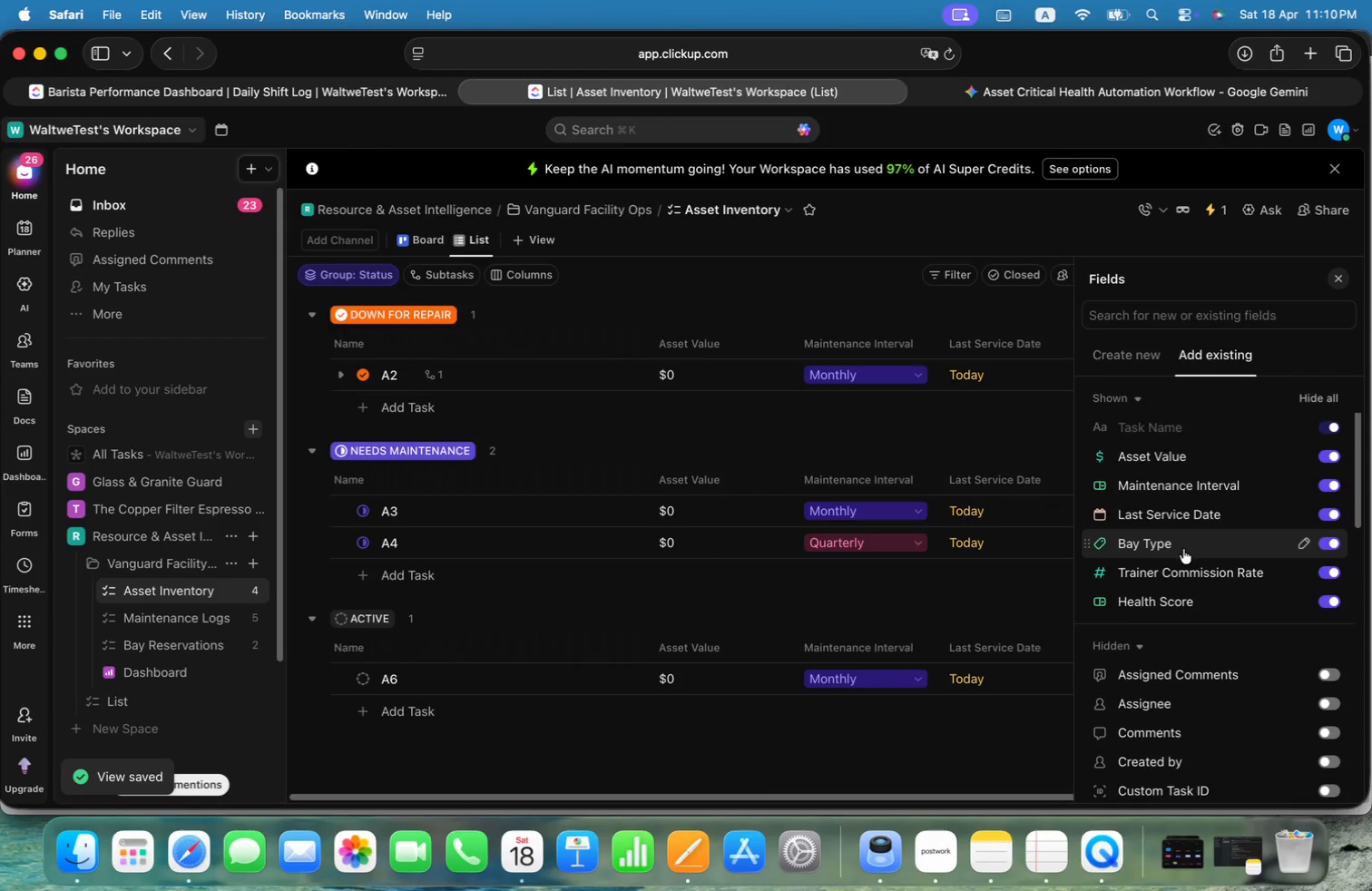 
left_click([936, 729])
 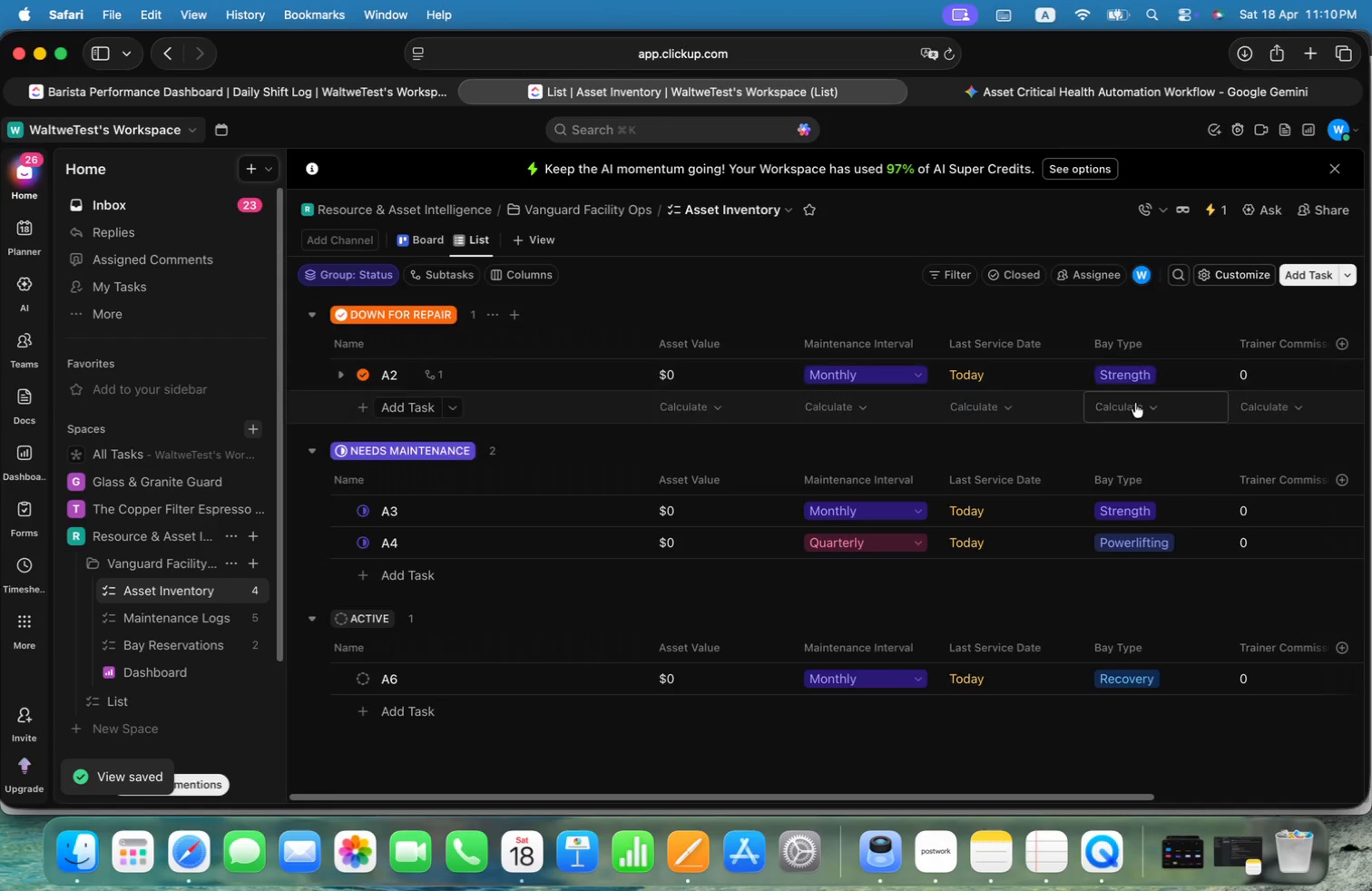 
key(Alt+Meta+CommandLeft)
 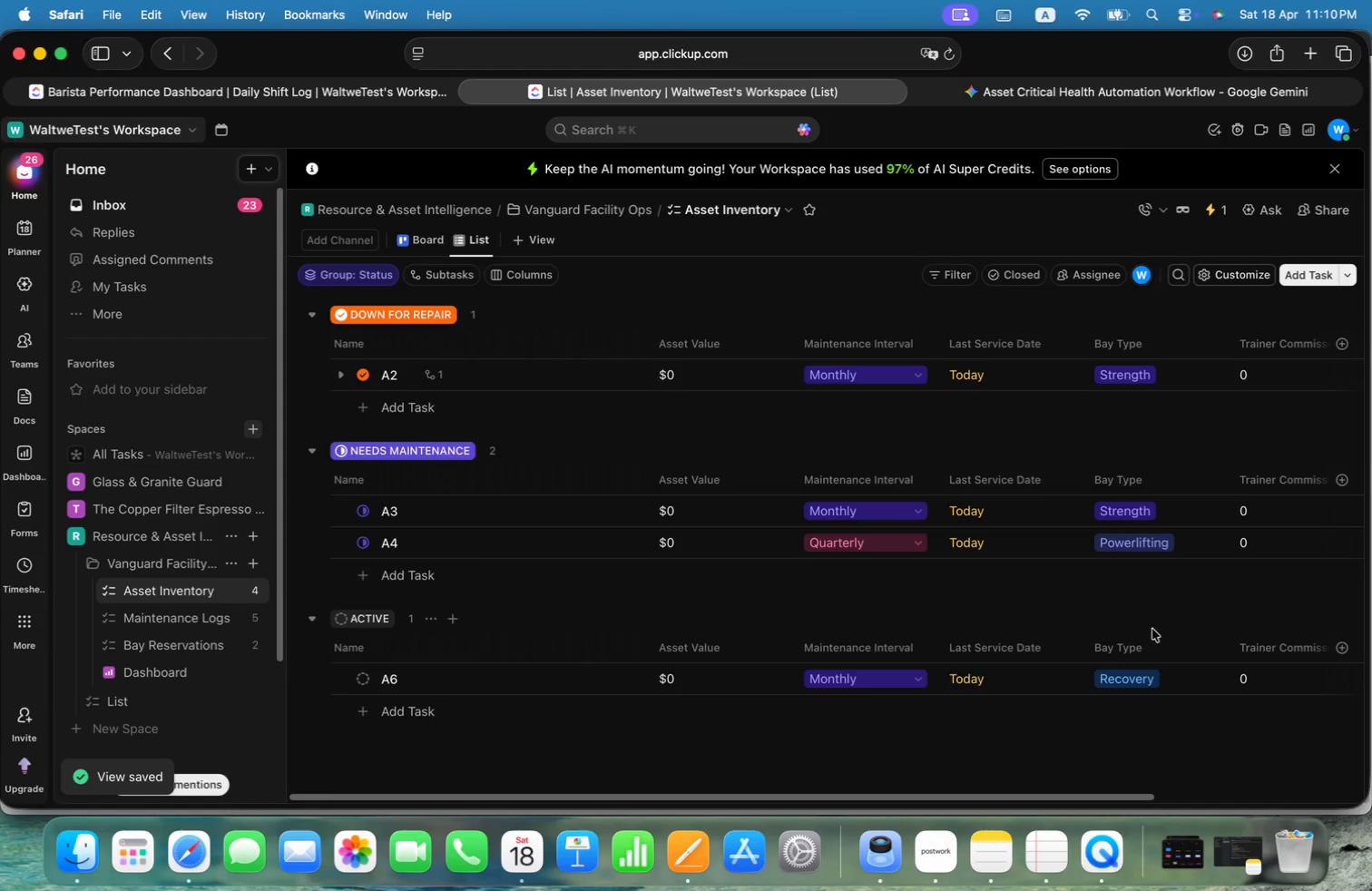 
key(Alt+Meta+Tab)